 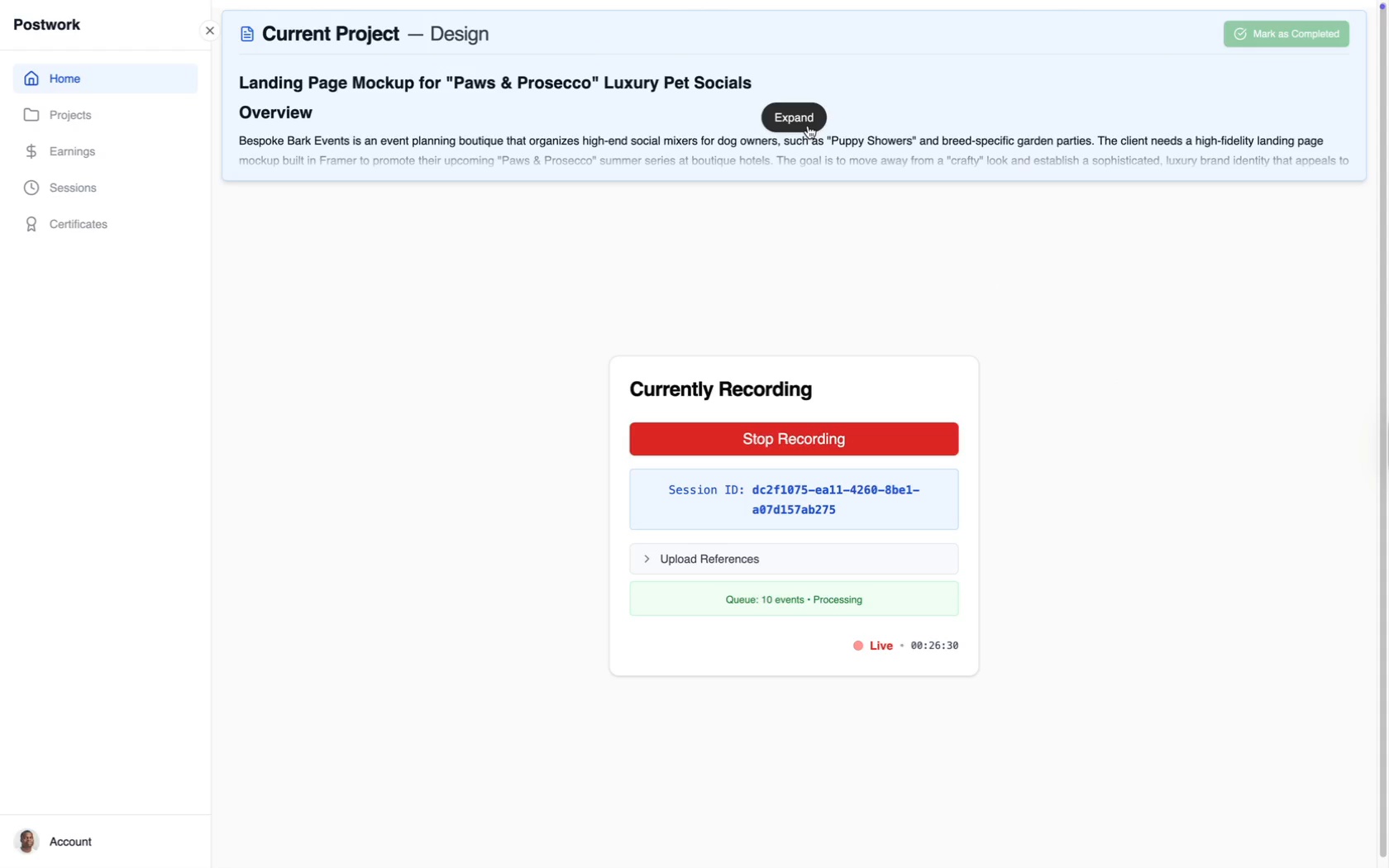 
left_click([753, 502])
 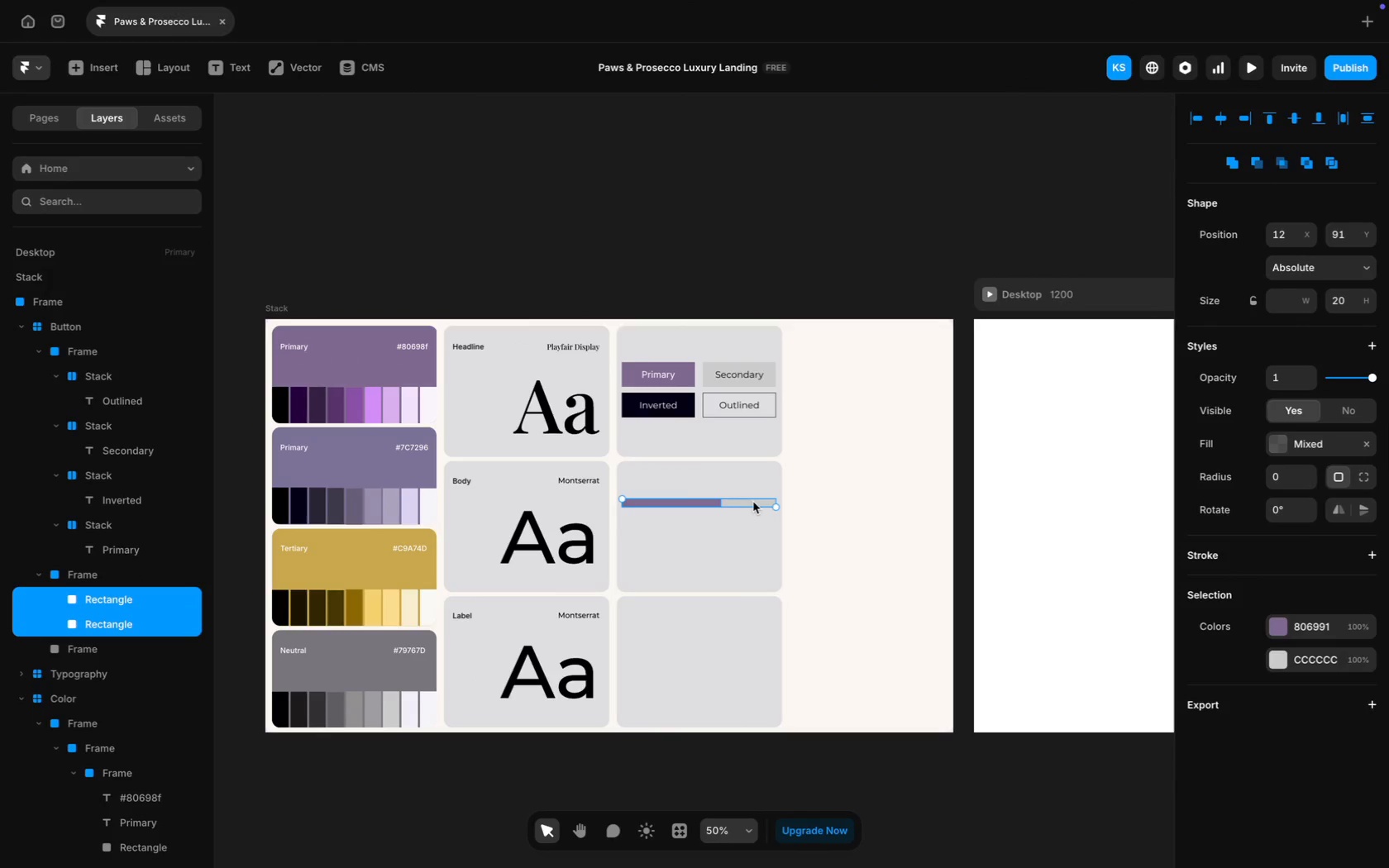 
key(Meta+D)
 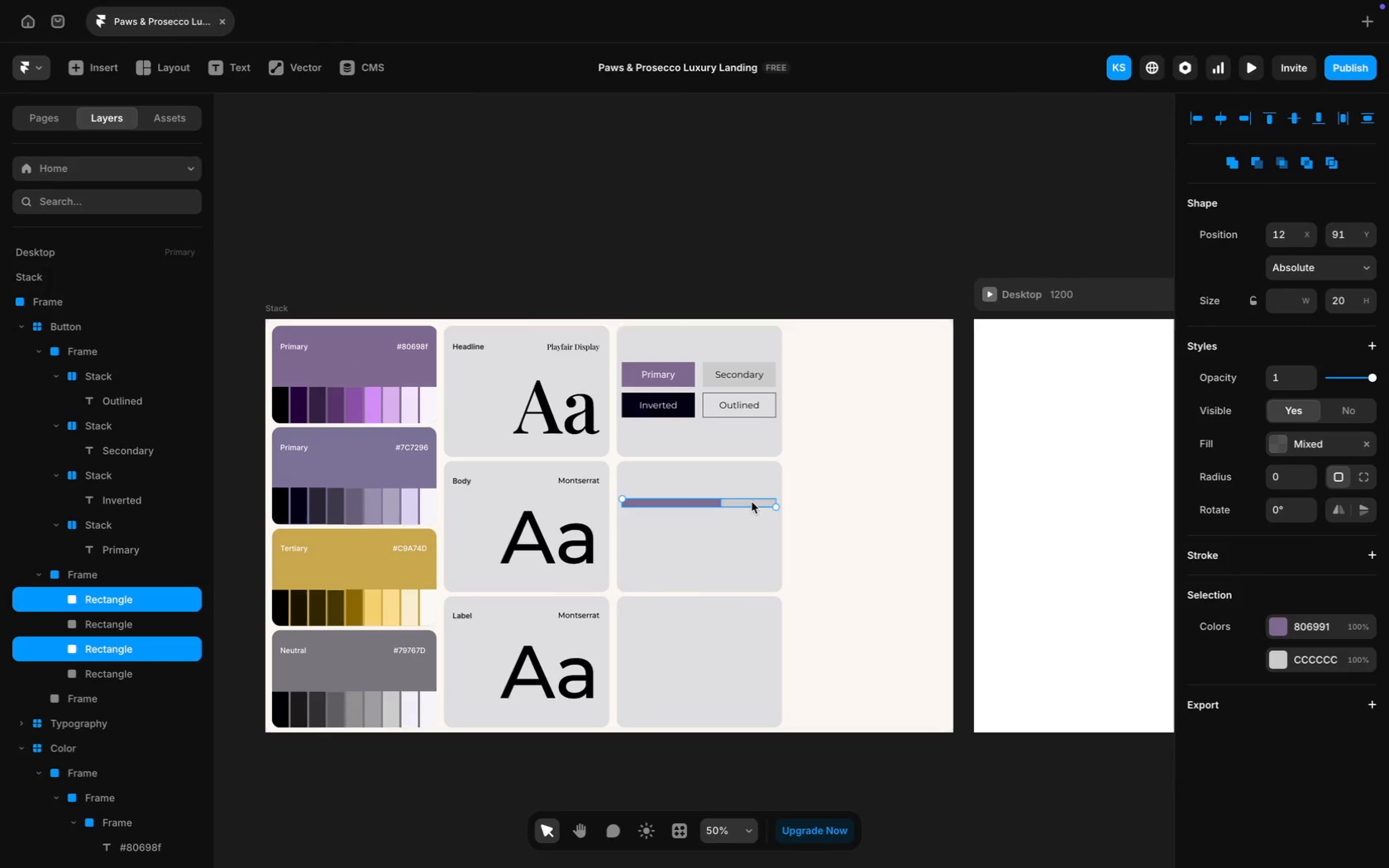 
left_click_drag(start_coordinate=[751, 501], to_coordinate=[748, 526])
 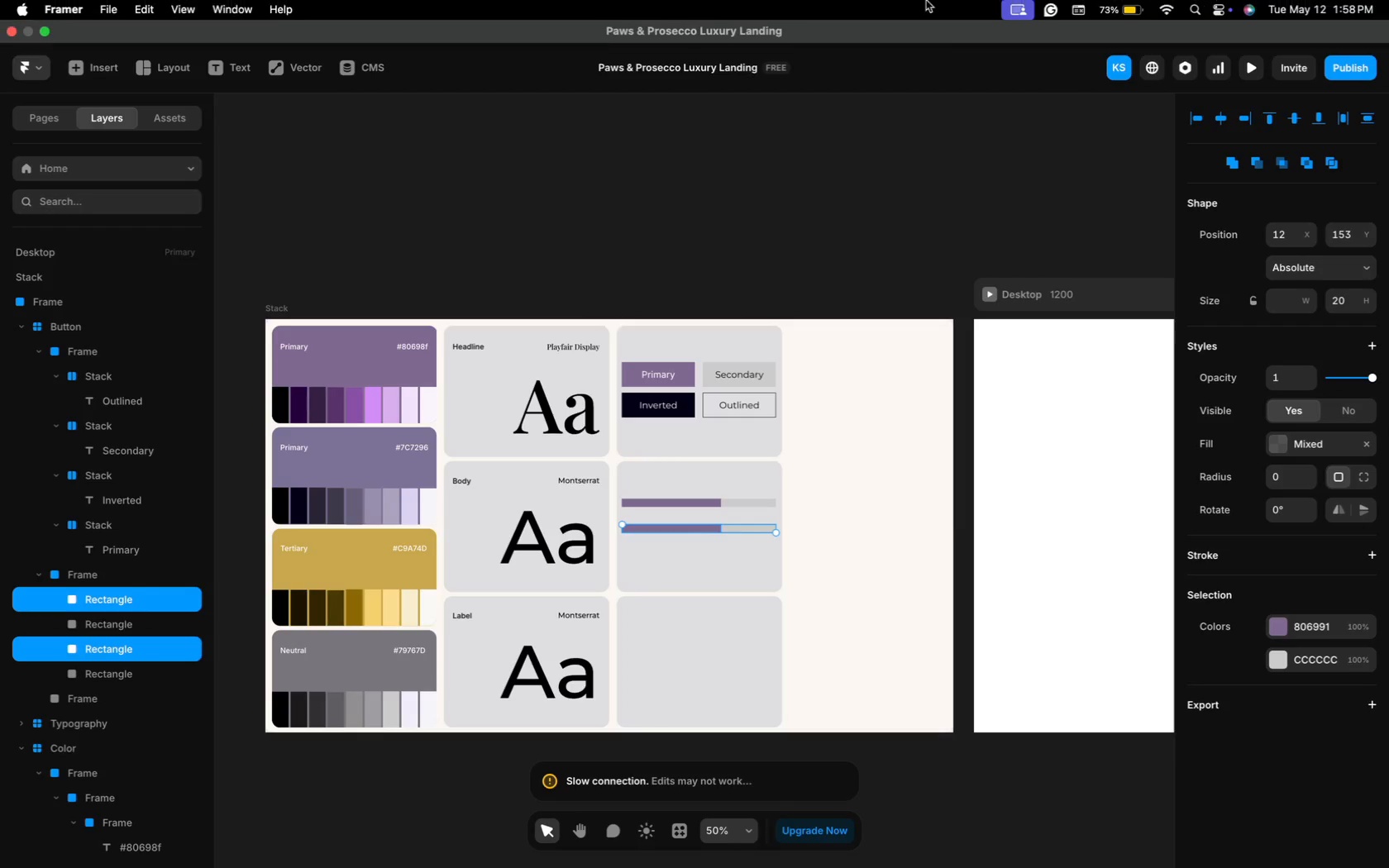 
left_click([1167, 11])
 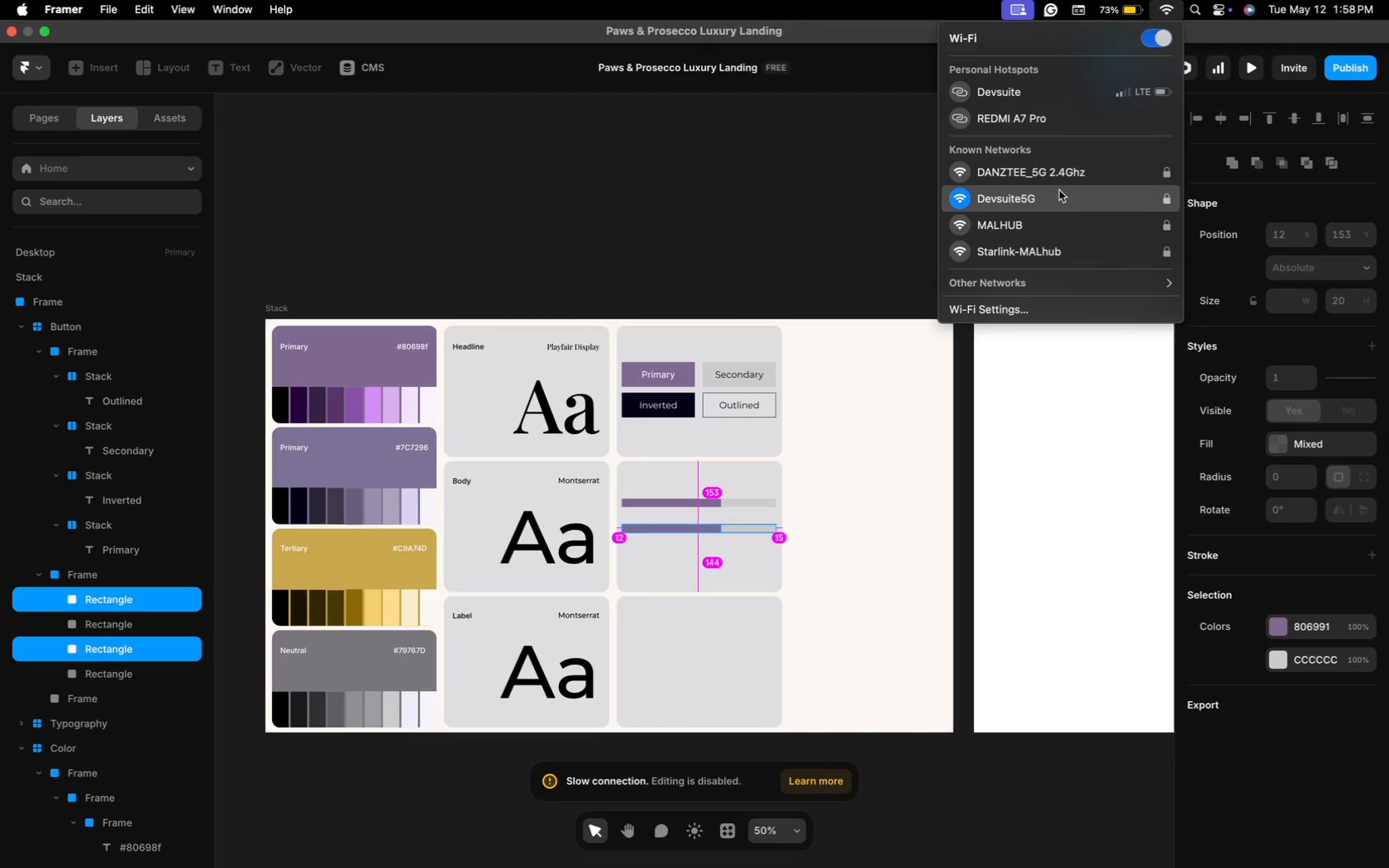 
wait(5.66)
 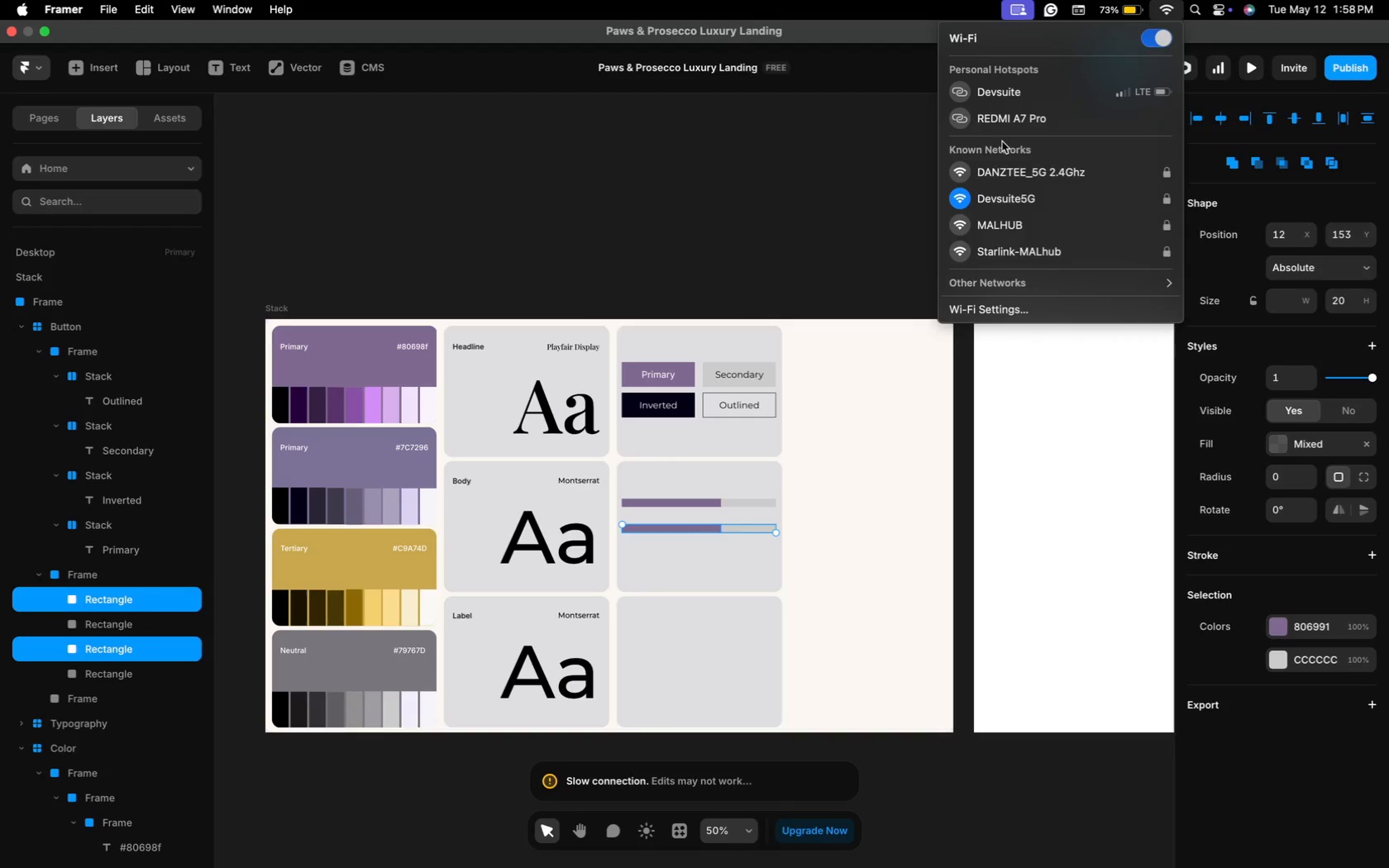 
left_click([1063, 248])
 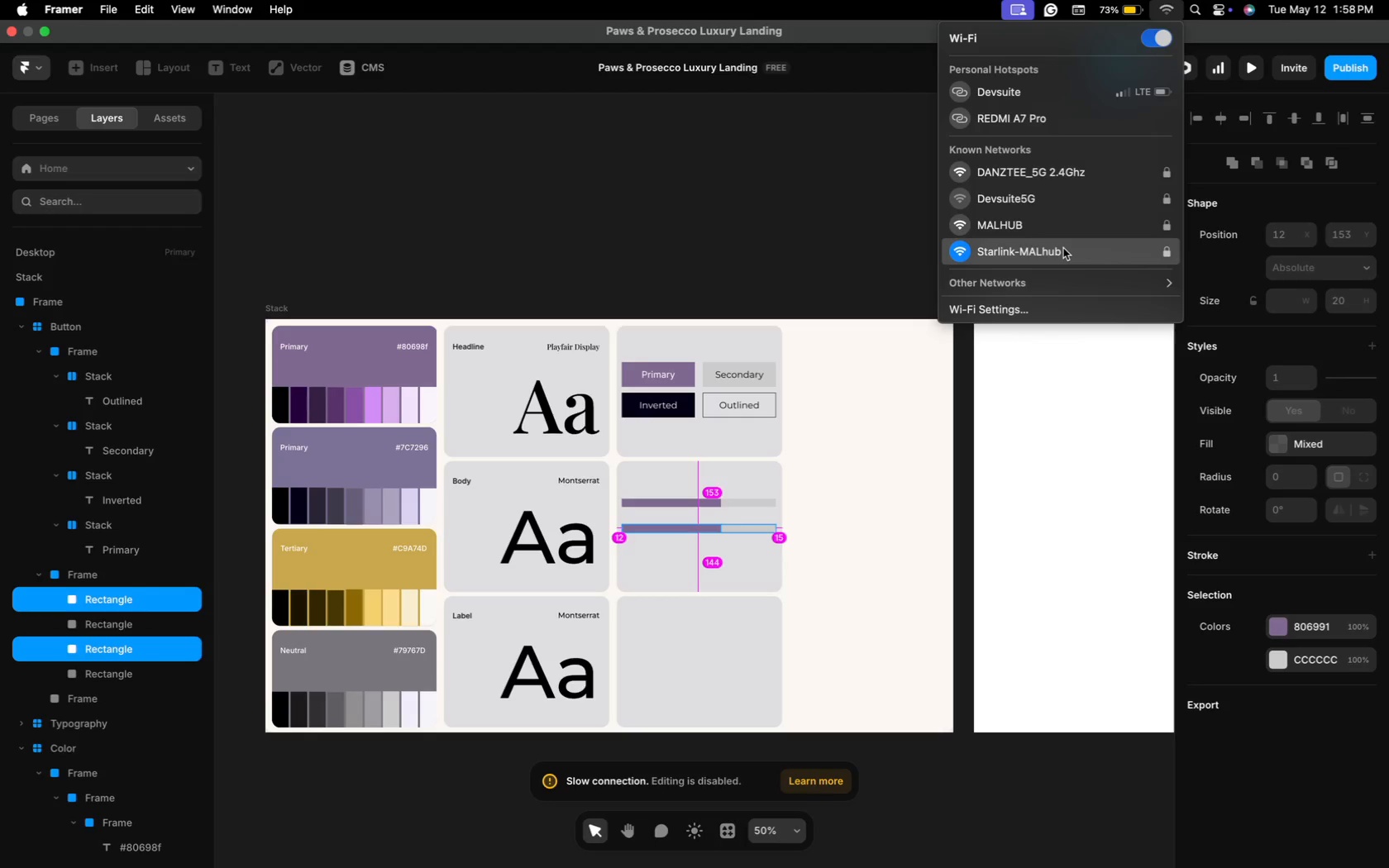 
wait(16.67)
 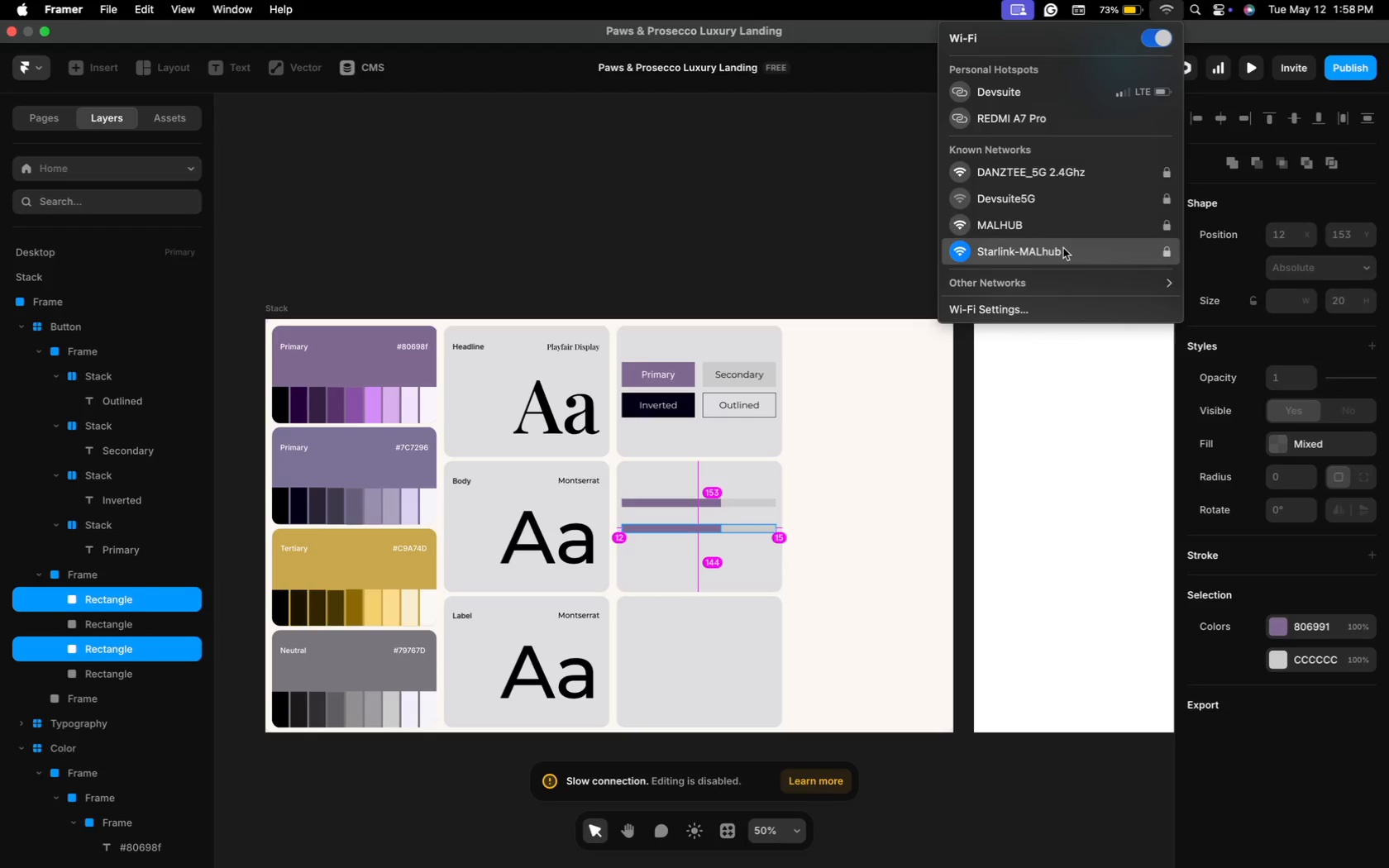 
left_click([709, 531])
 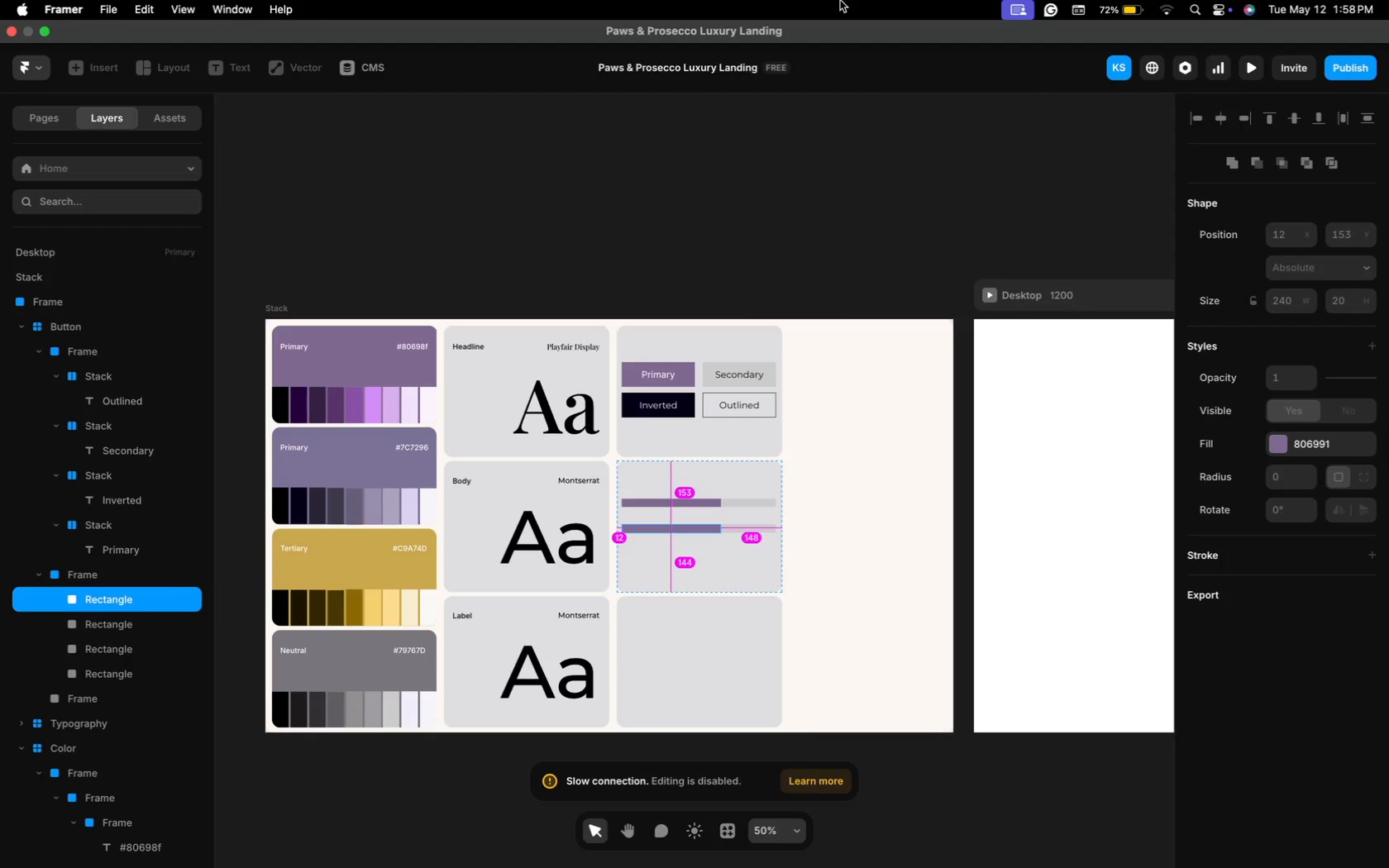 
left_click([1166, 12])